 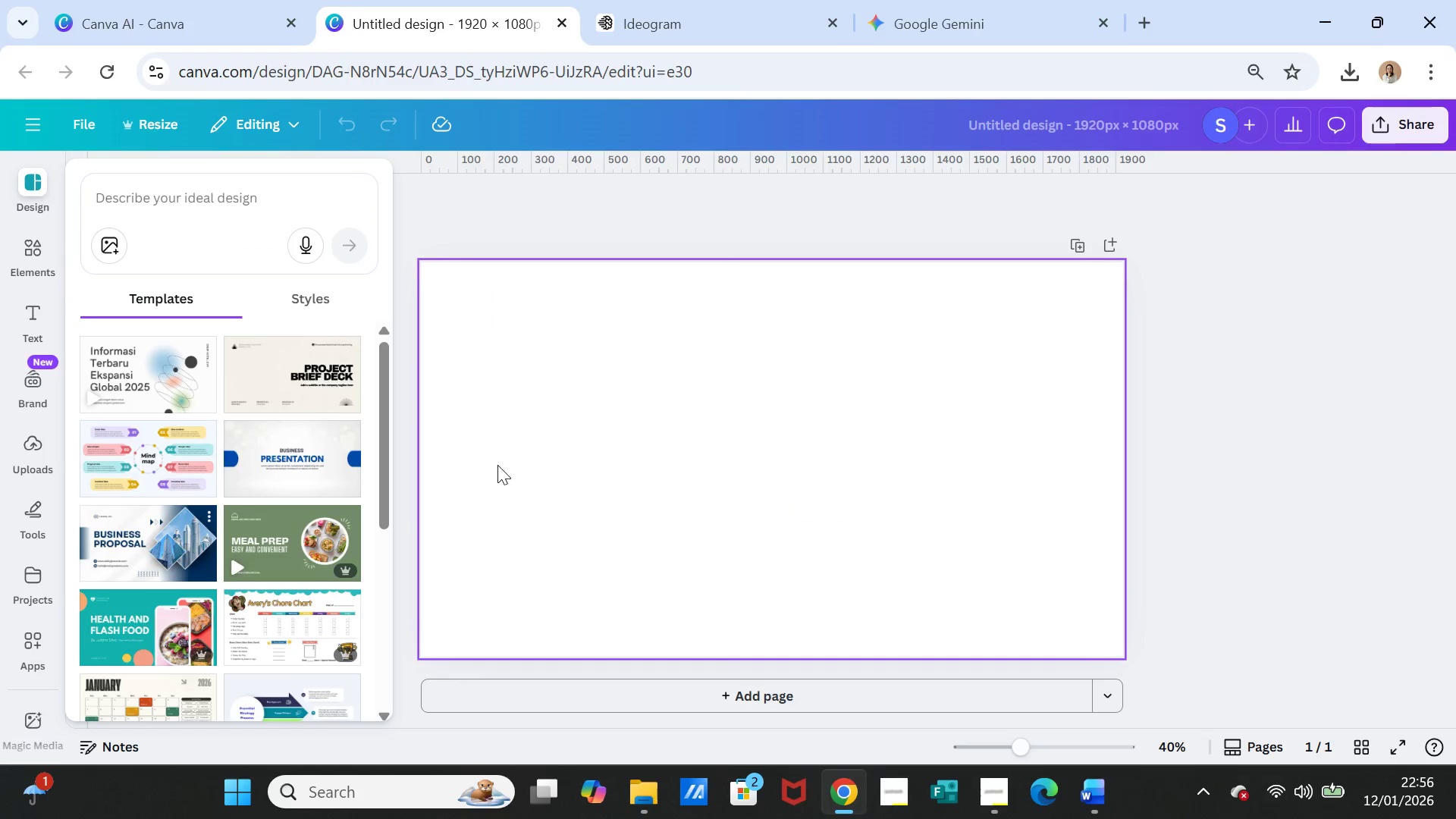 
left_click([38, 242])
 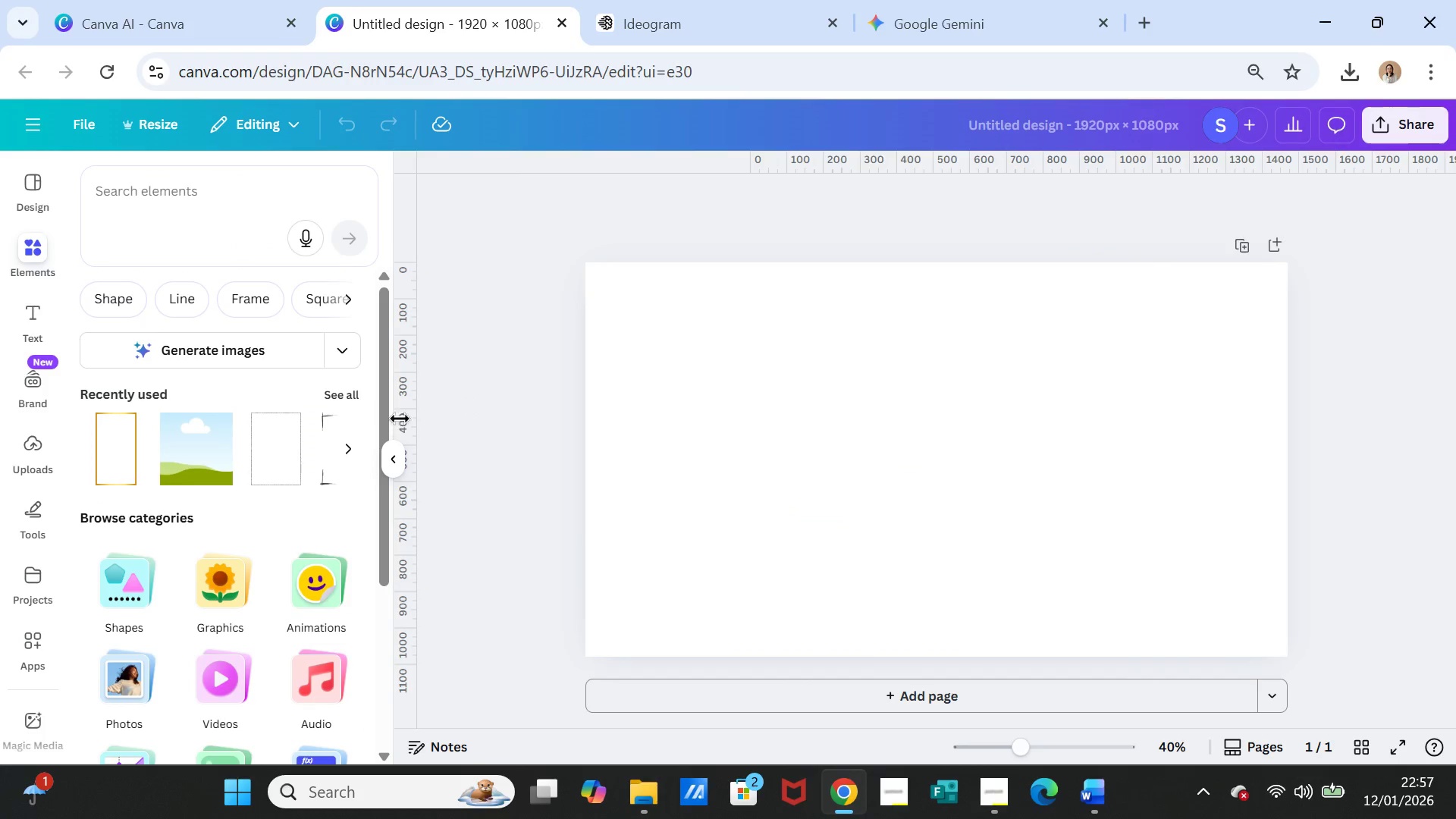 
left_click([193, 467])
 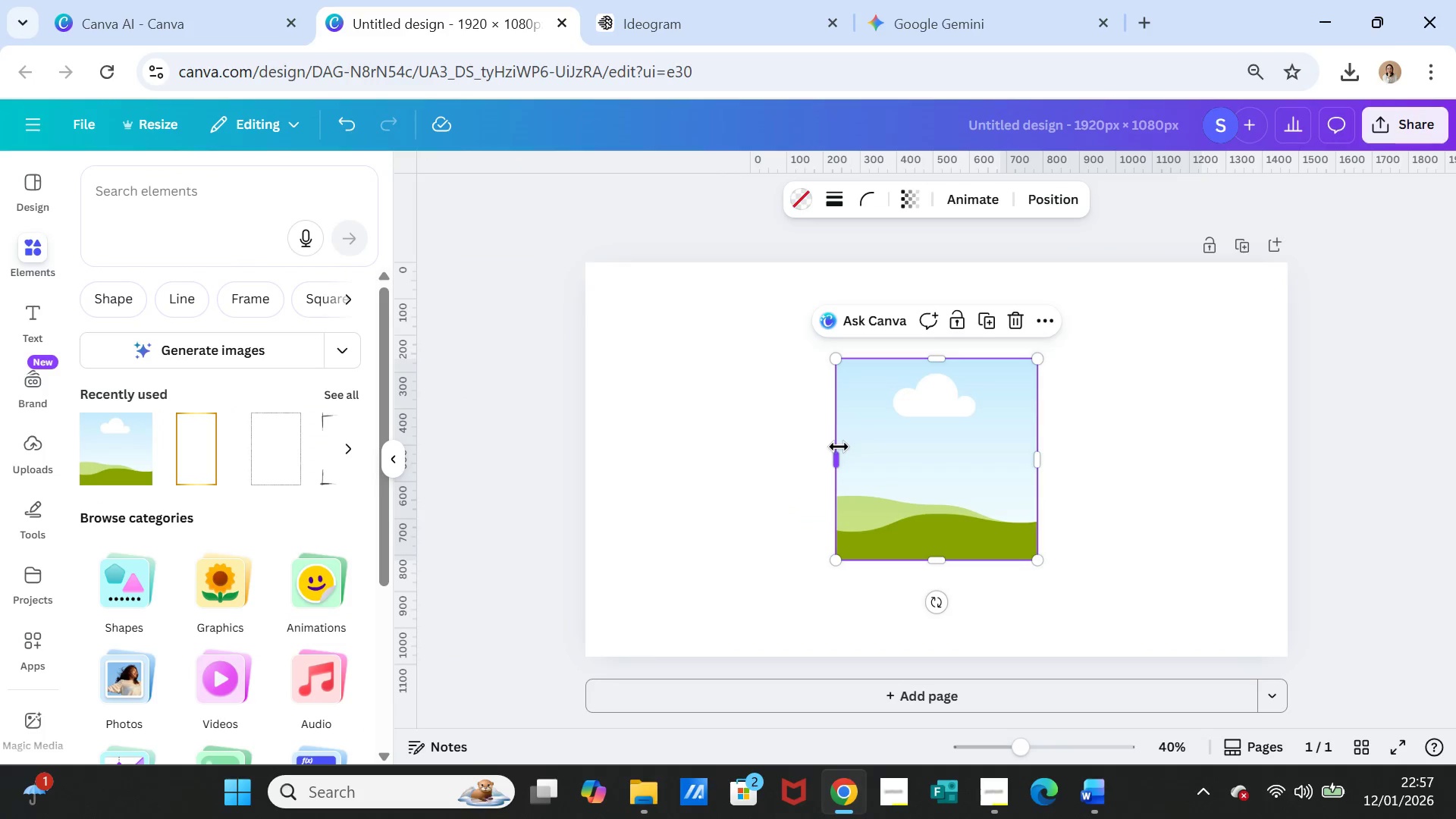 
left_click_drag(start_coordinate=[836, 455], to_coordinate=[628, 446])
 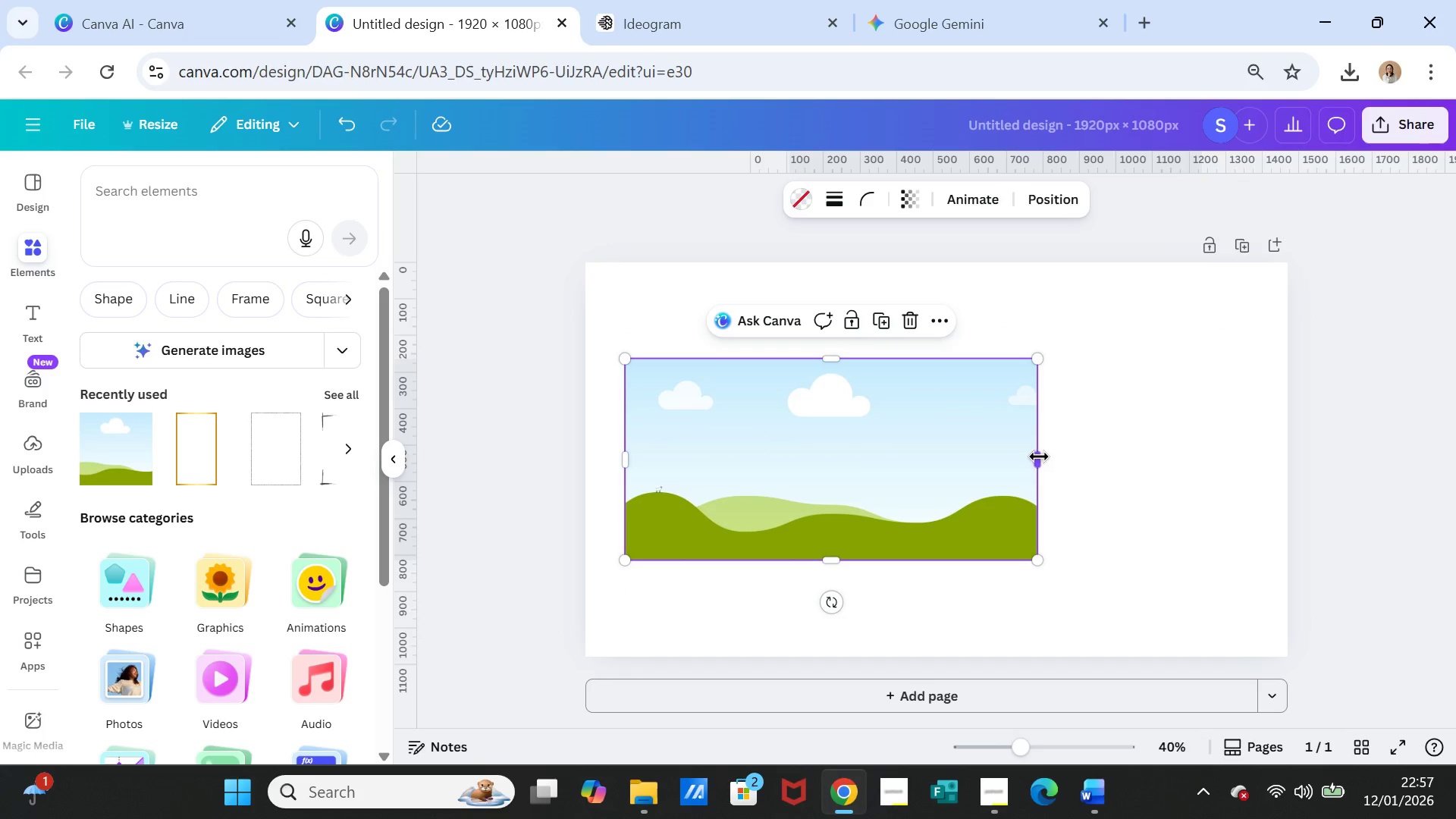 
left_click_drag(start_coordinate=[1038, 456], to_coordinate=[1246, 427])
 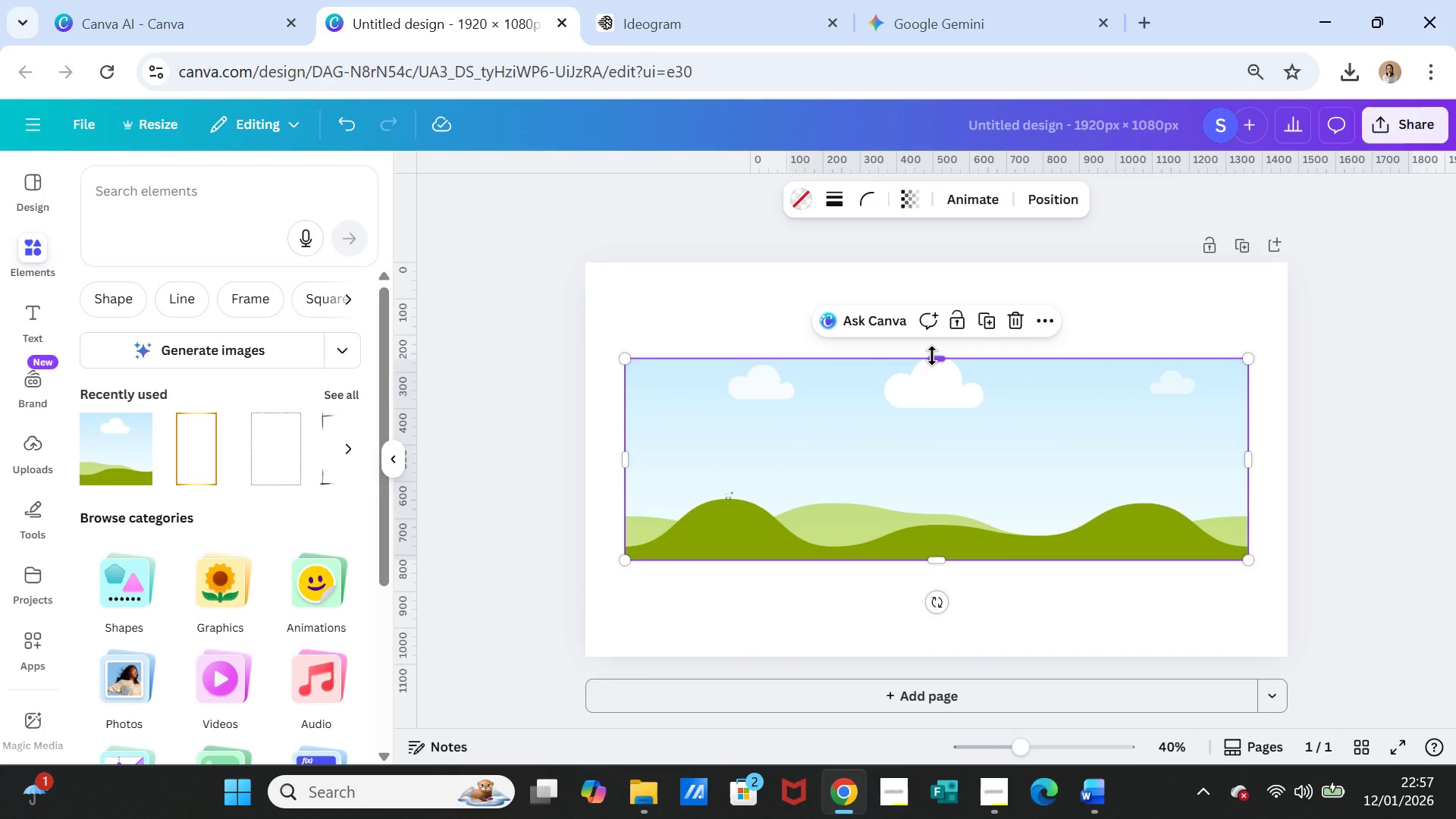 
left_click_drag(start_coordinate=[932, 356], to_coordinate=[924, 263])
 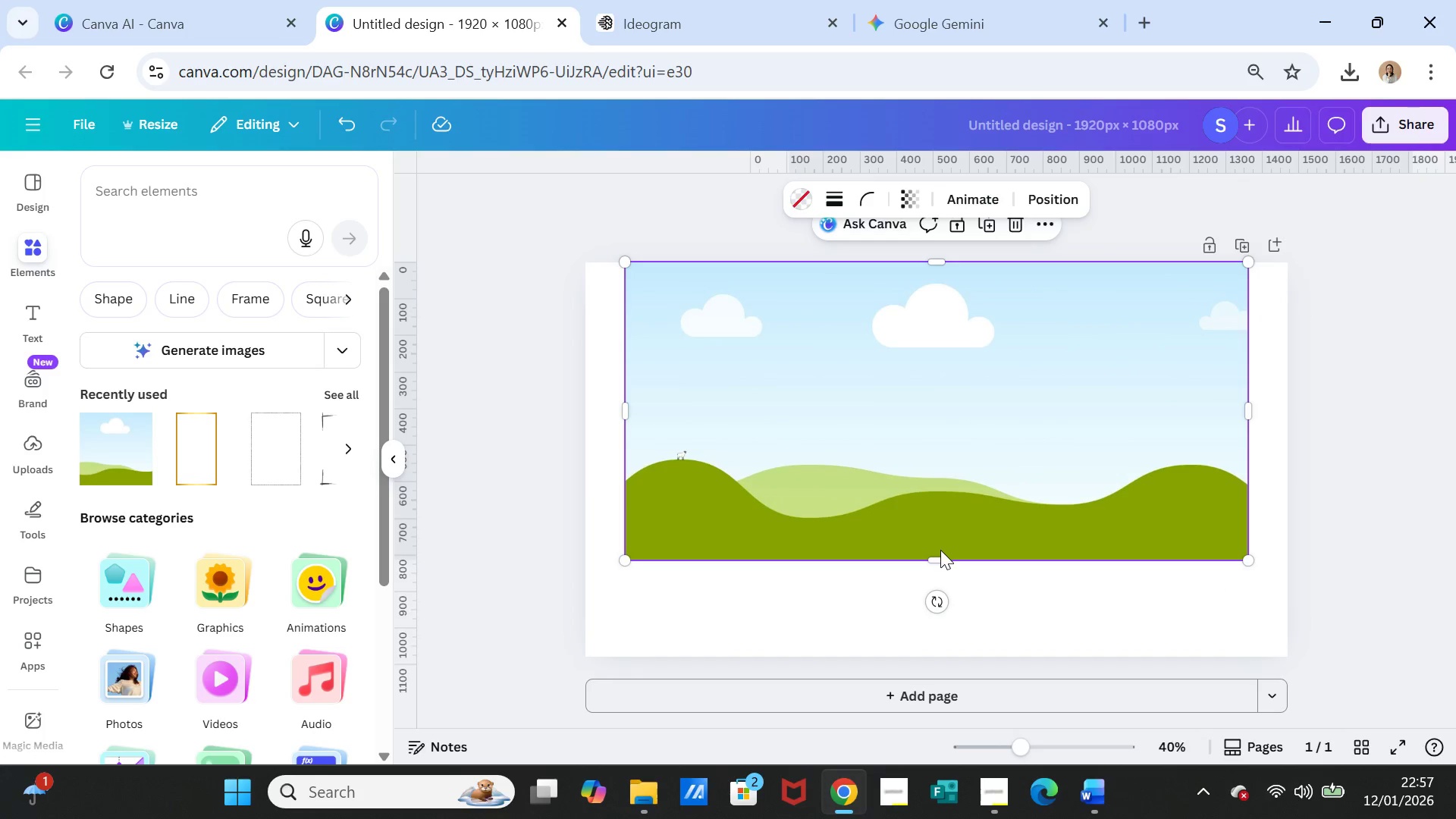 
left_click_drag(start_coordinate=[940, 550], to_coordinate=[940, 578])
 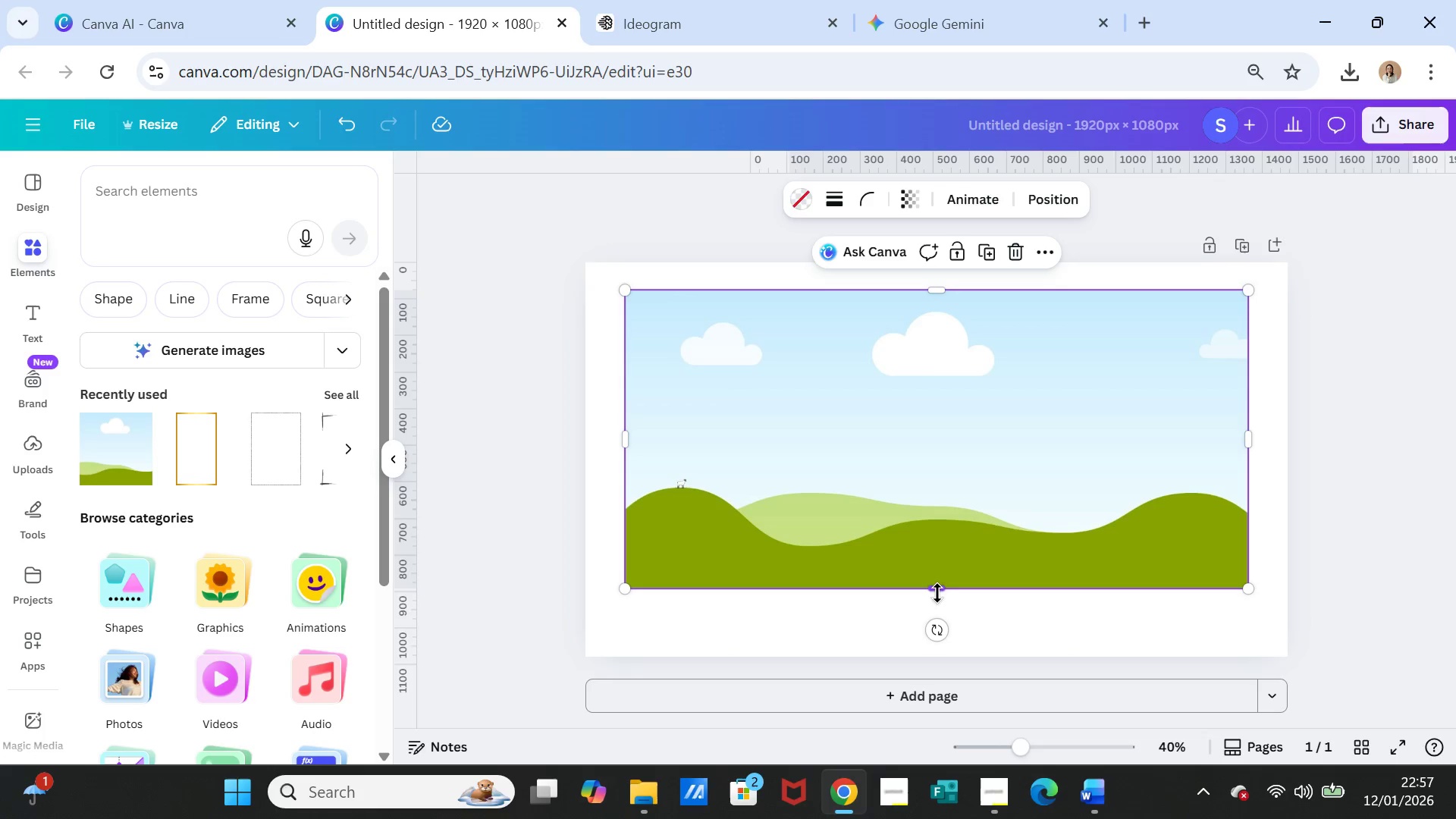 
left_click_drag(start_coordinate=[938, 596], to_coordinate=[937, 615])